 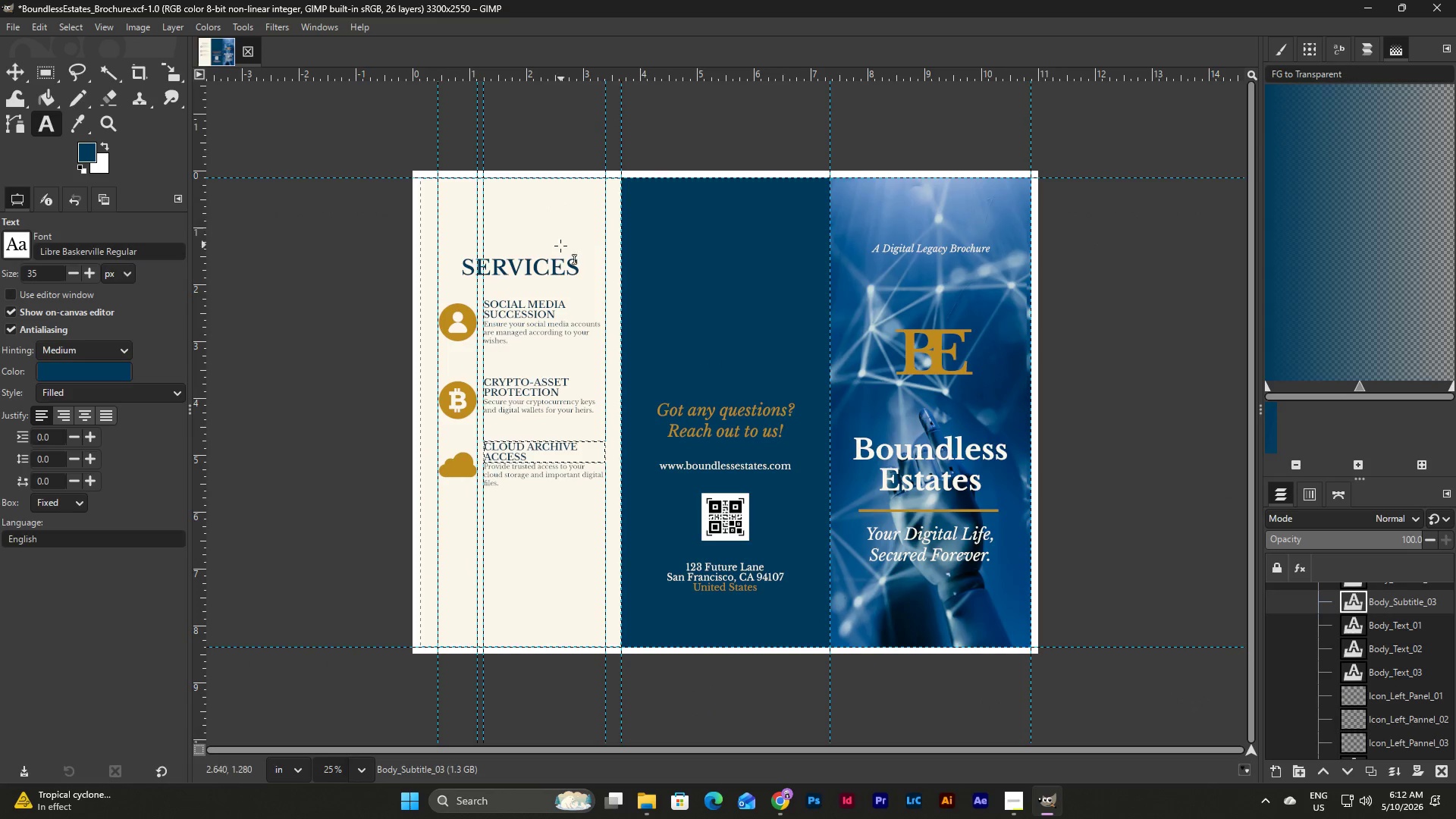 
left_click([1005, 801])
 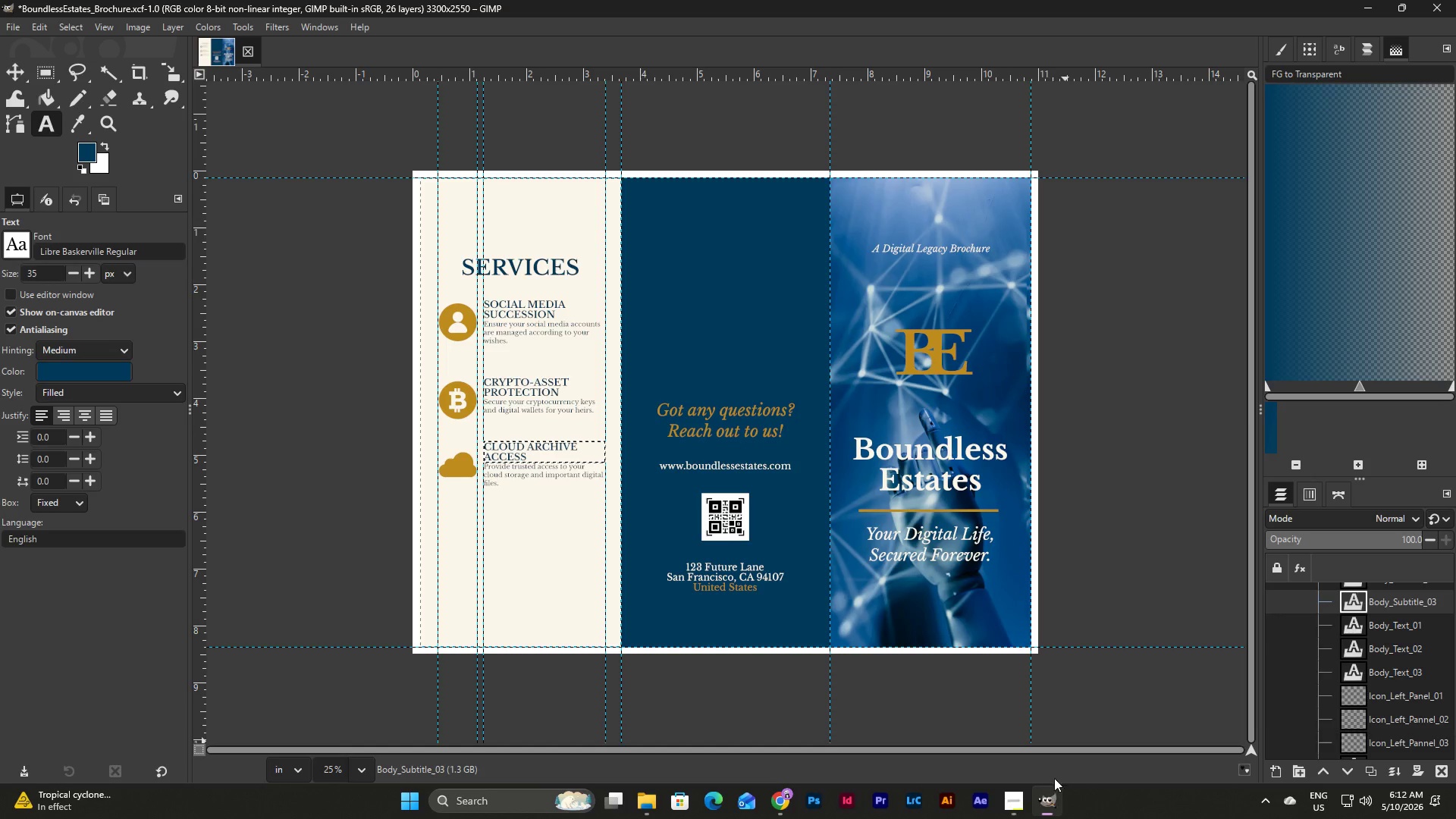 
left_click([570, 258])
 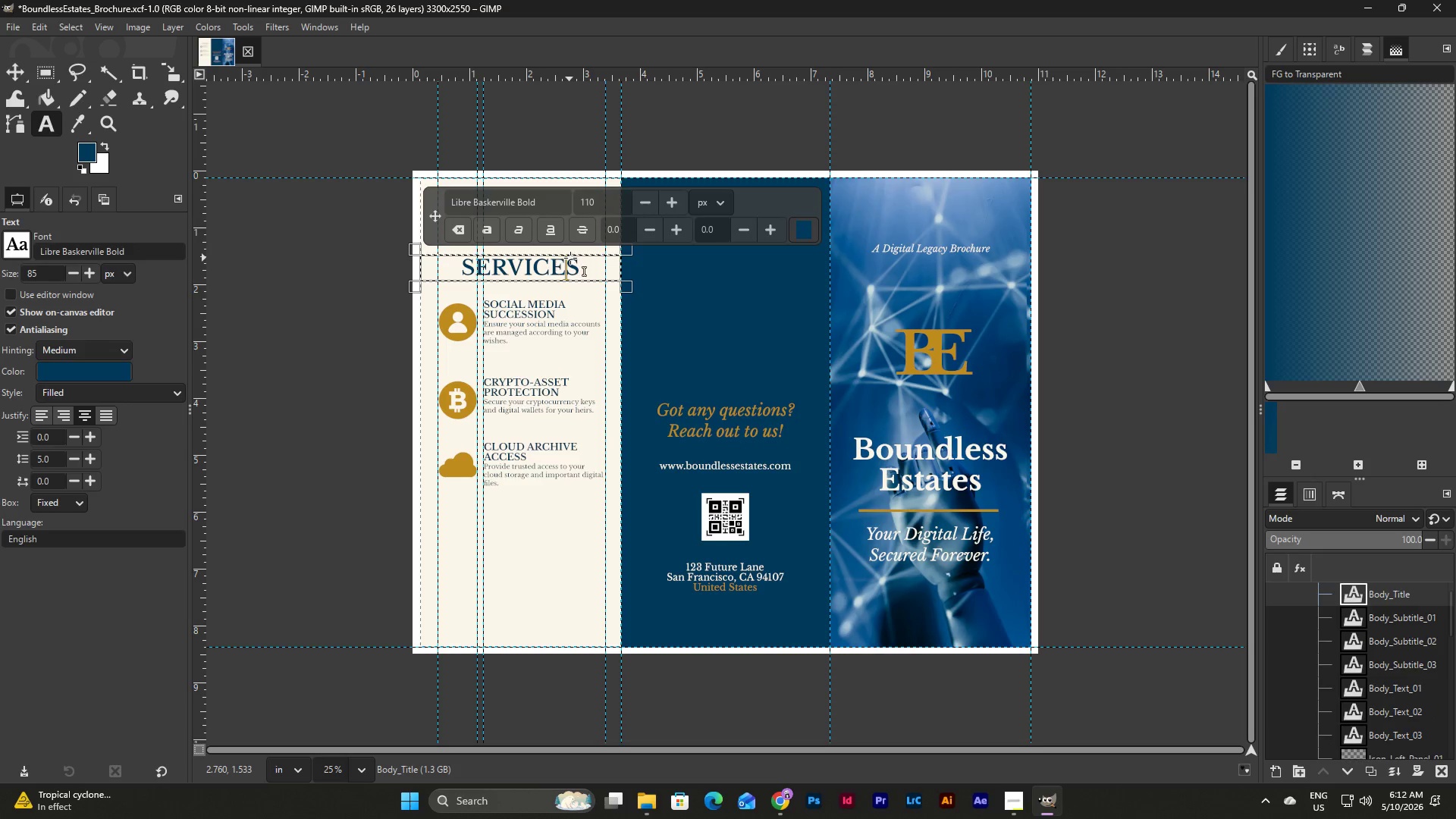 
left_click([577, 260])
 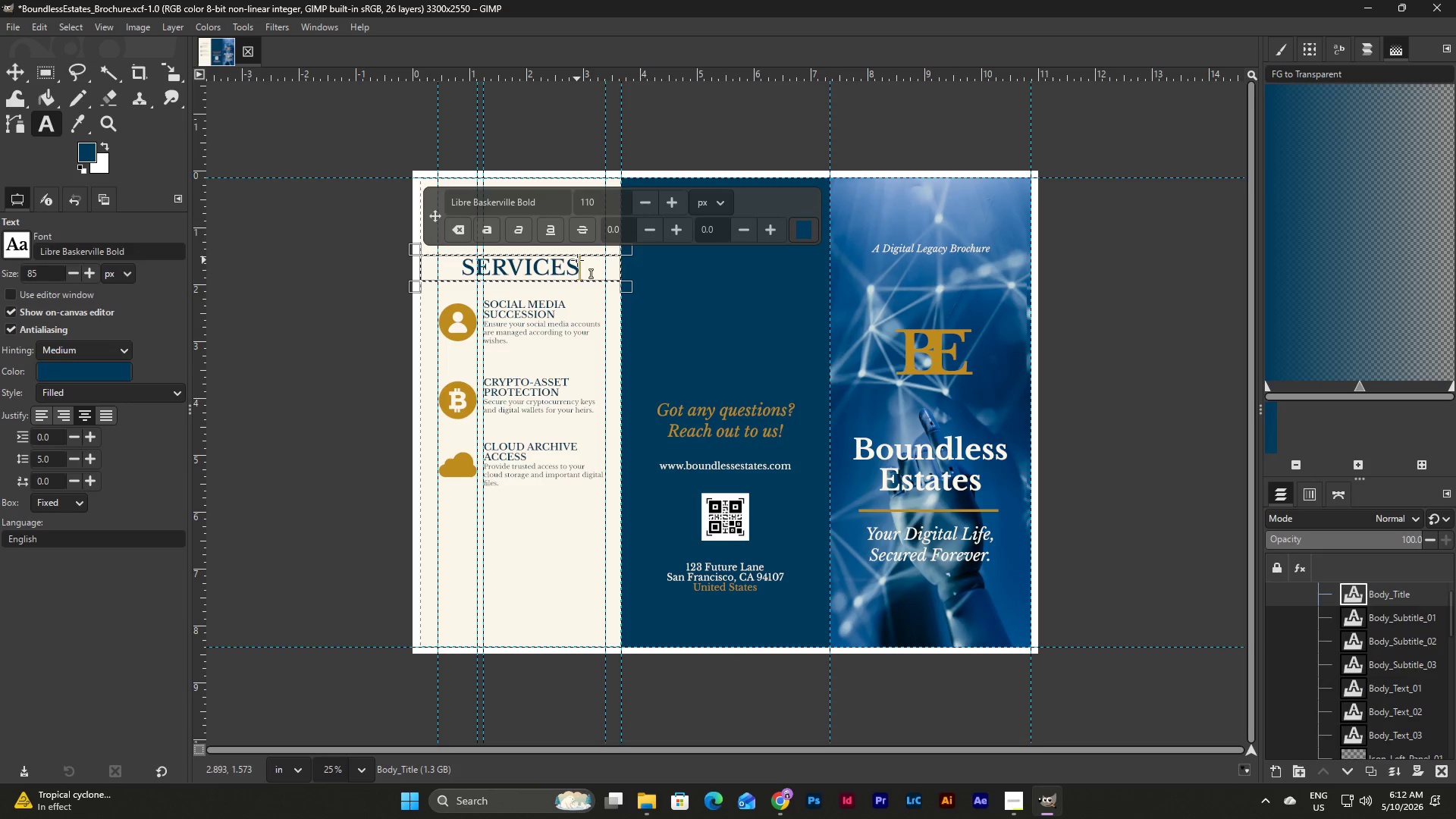 
type( OFFERED)
key(Escape)
 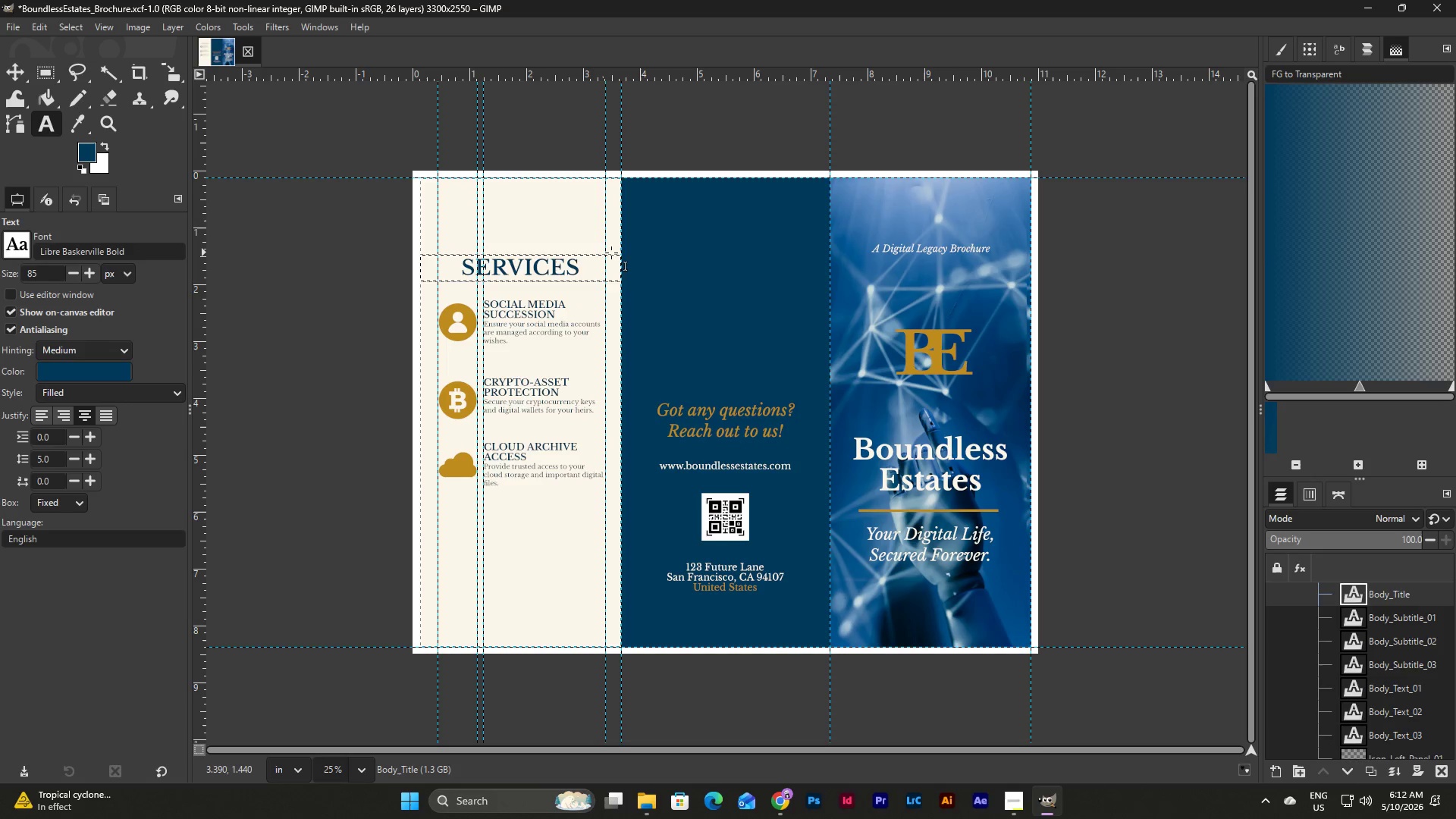 
left_click([538, 256])
 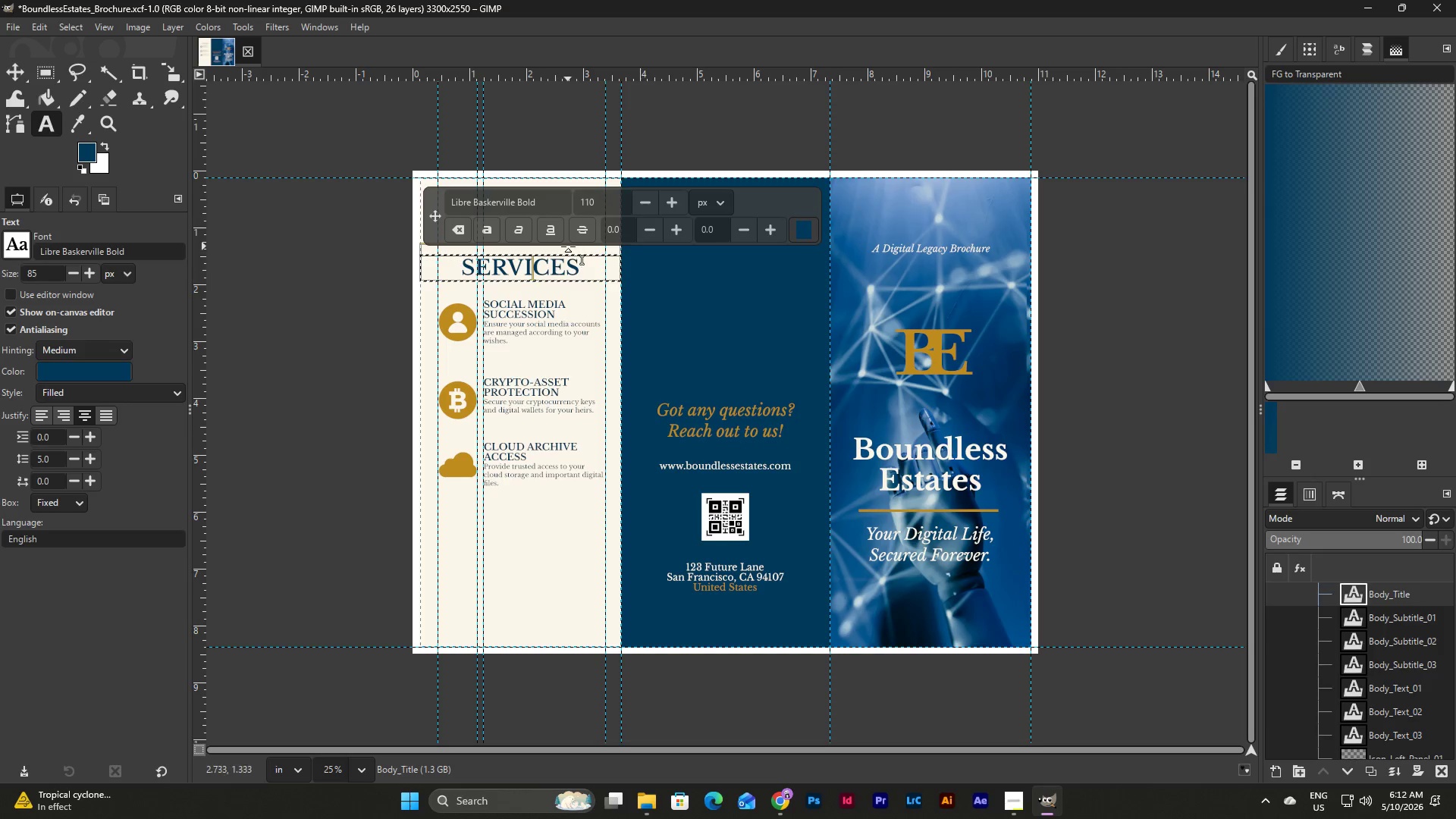 
scroll: coordinate [592, 293], scroll_direction: up, amount: 3.0
 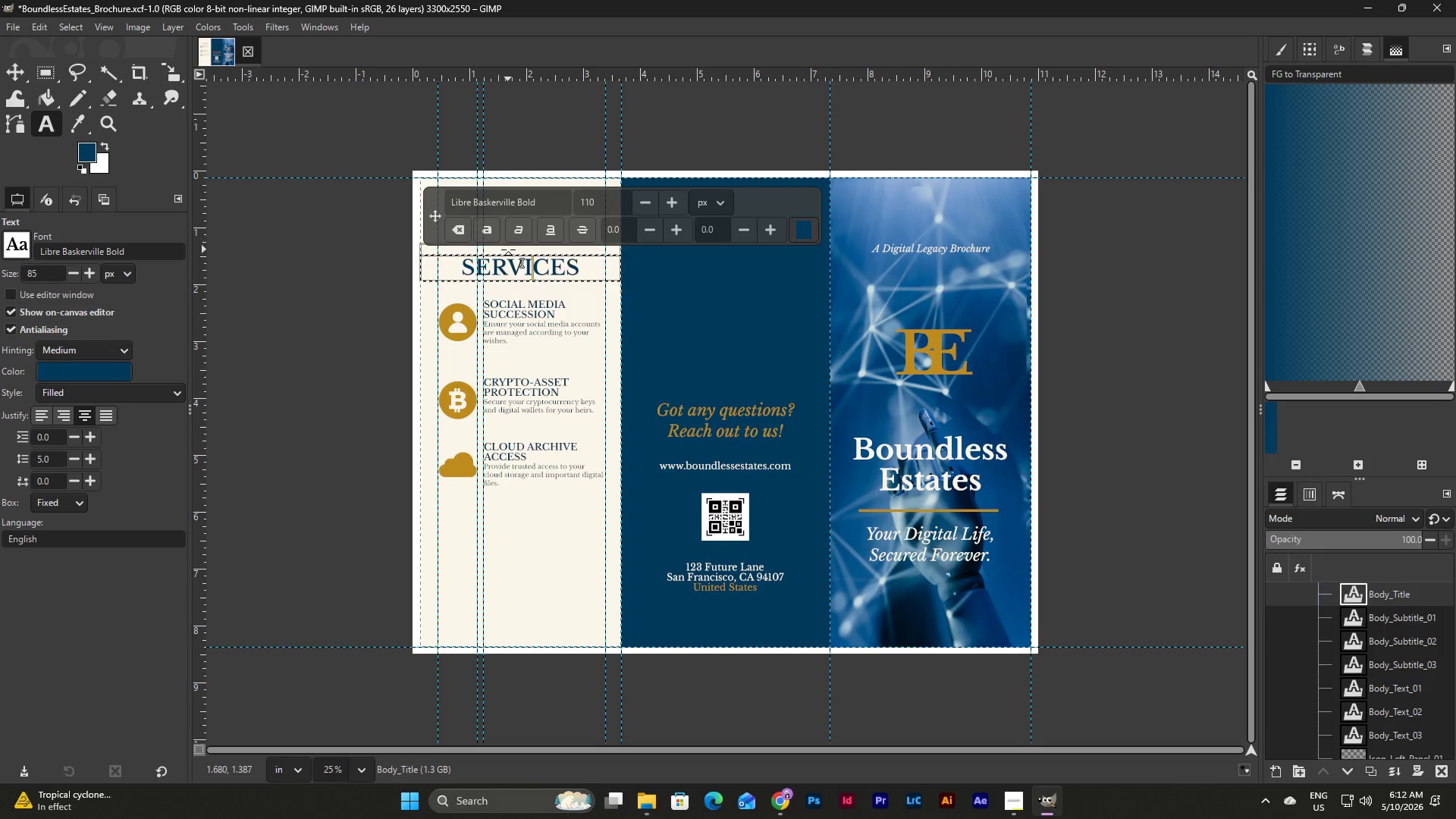 
left_click_drag(start_coordinate=[508, 249], to_coordinate=[508, 232])
 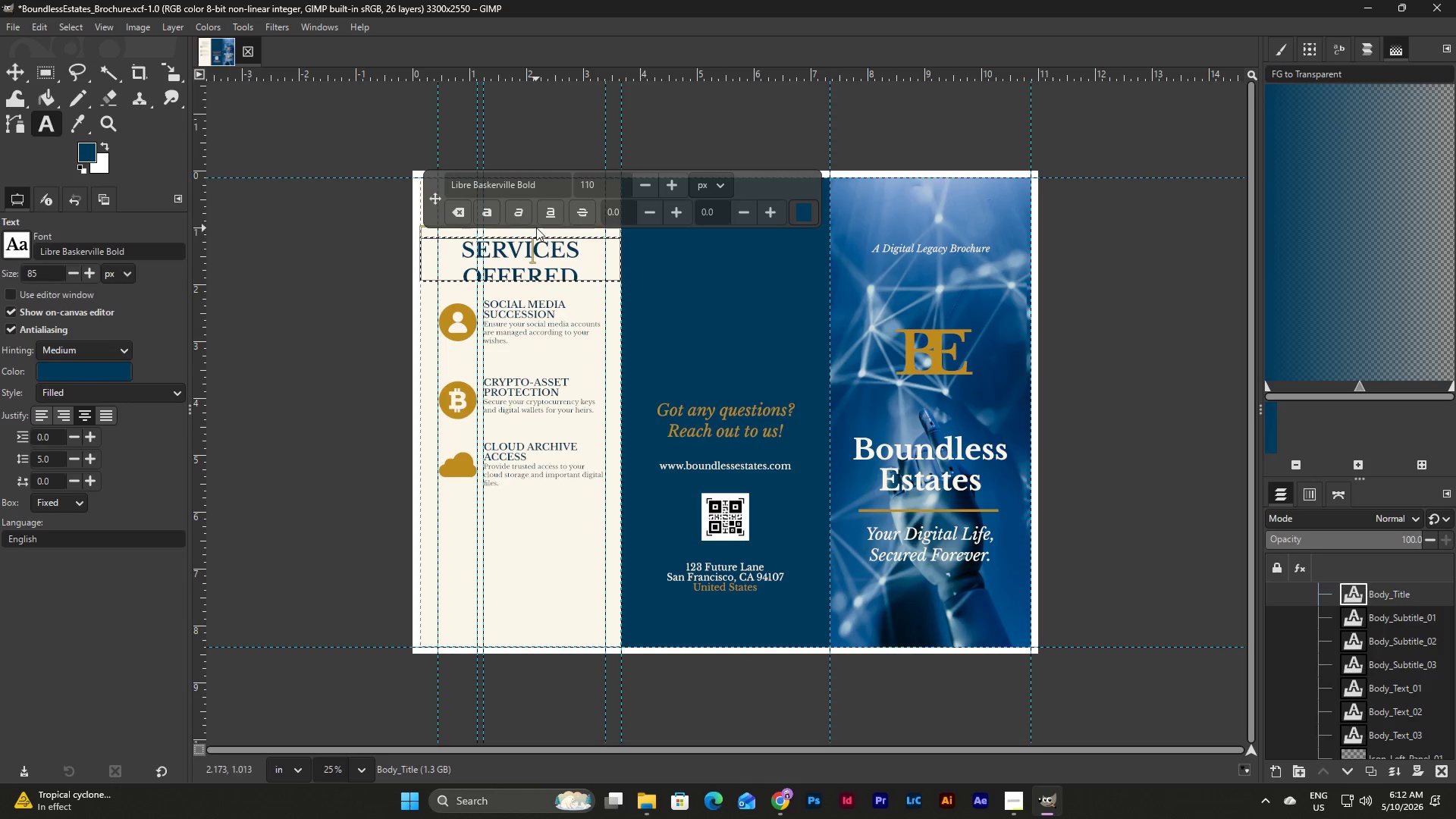 
left_click_drag(start_coordinate=[537, 231], to_coordinate=[536, 221])
 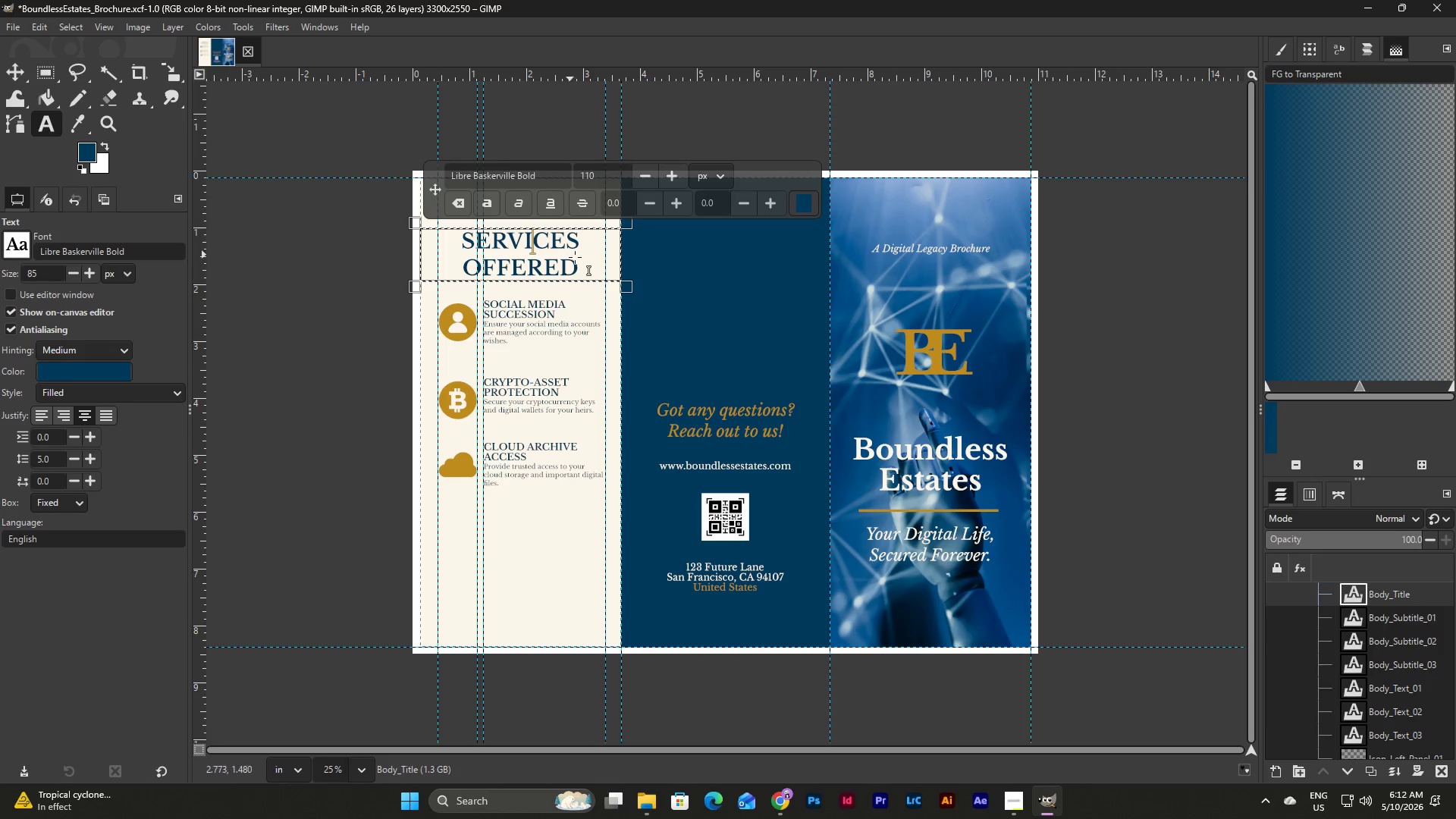 
left_click_drag(start_coordinate=[576, 258], to_coordinate=[413, 221])
 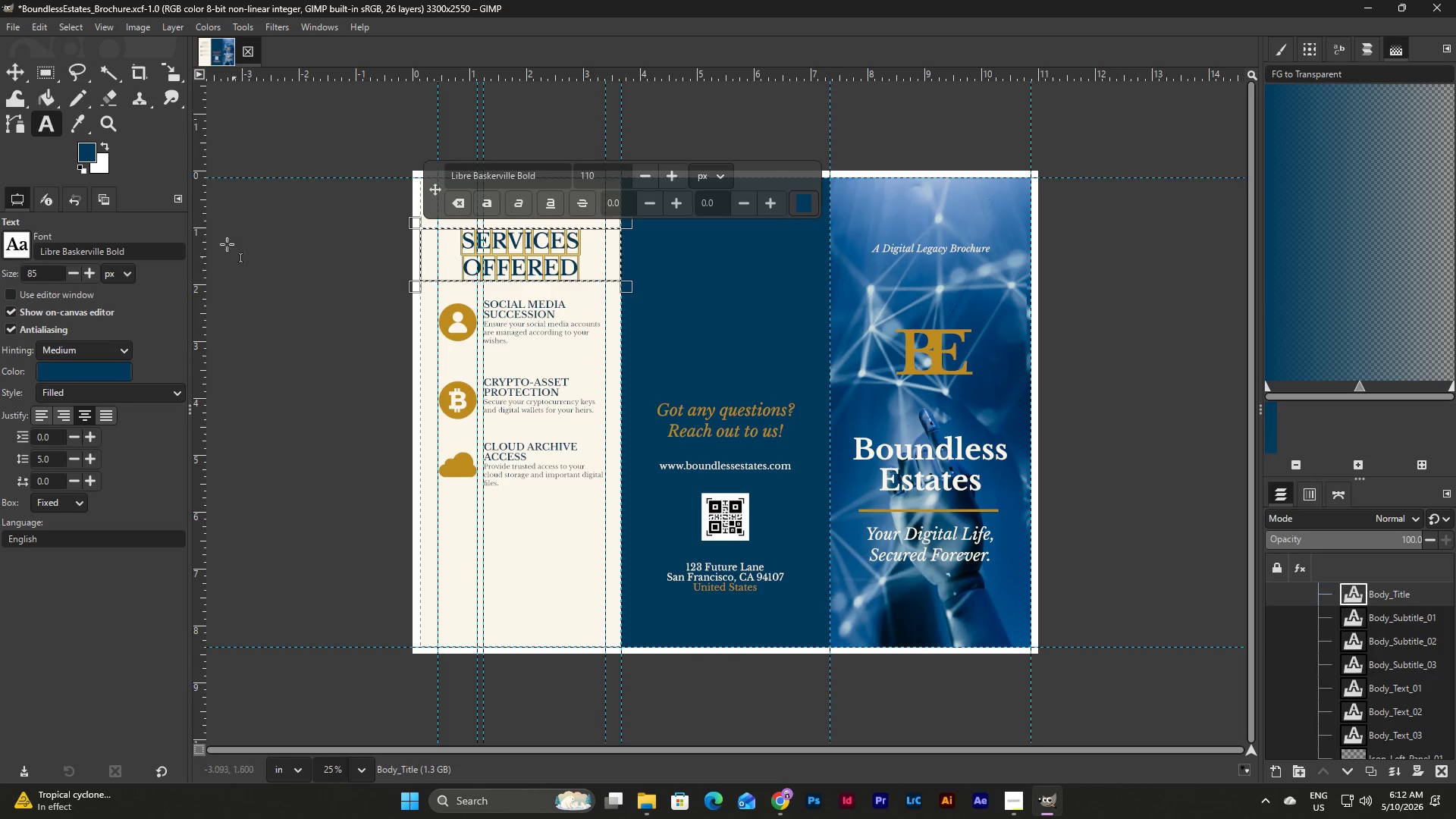 
left_click([17, 73])
 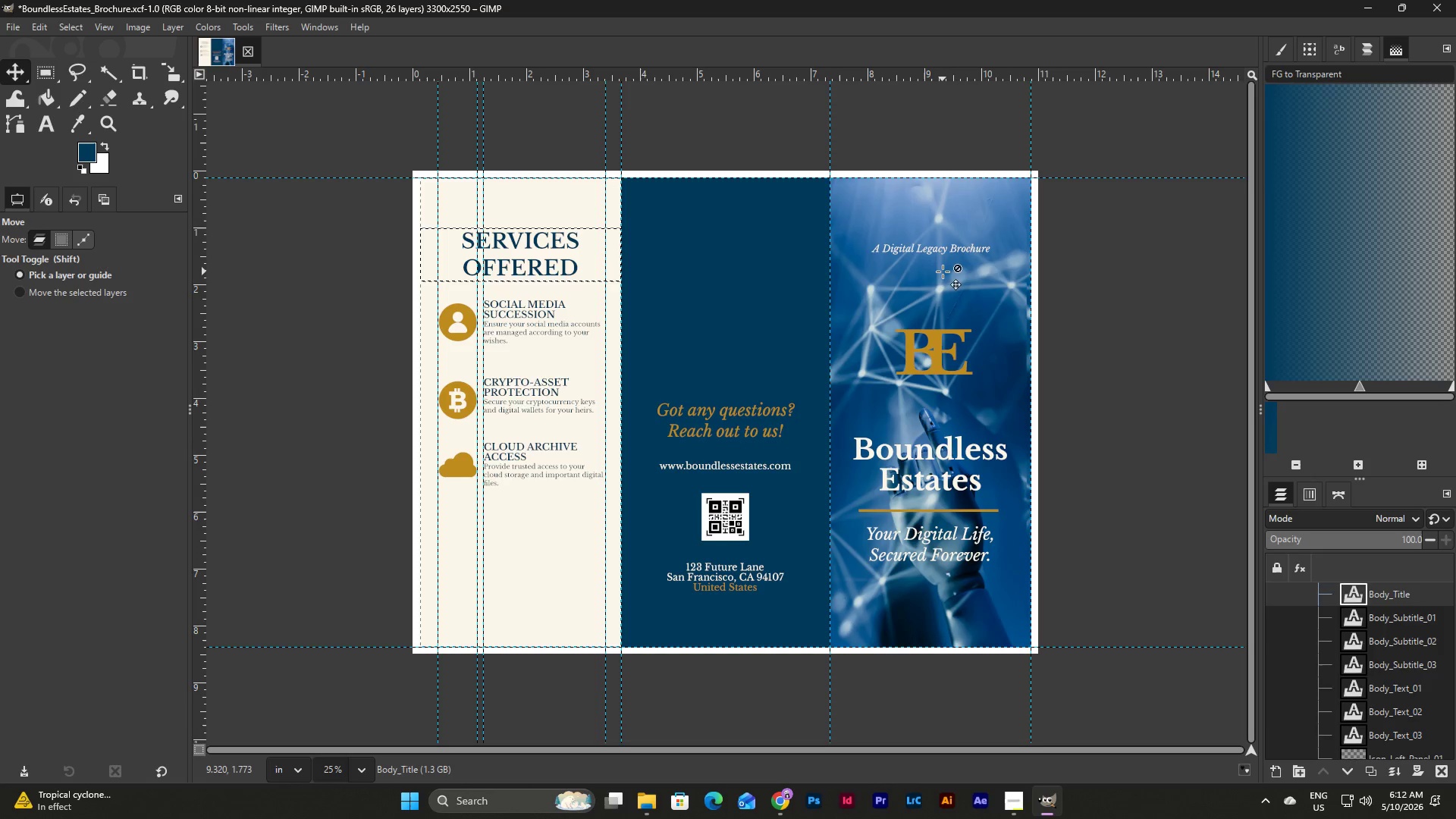 
wait(15.03)
 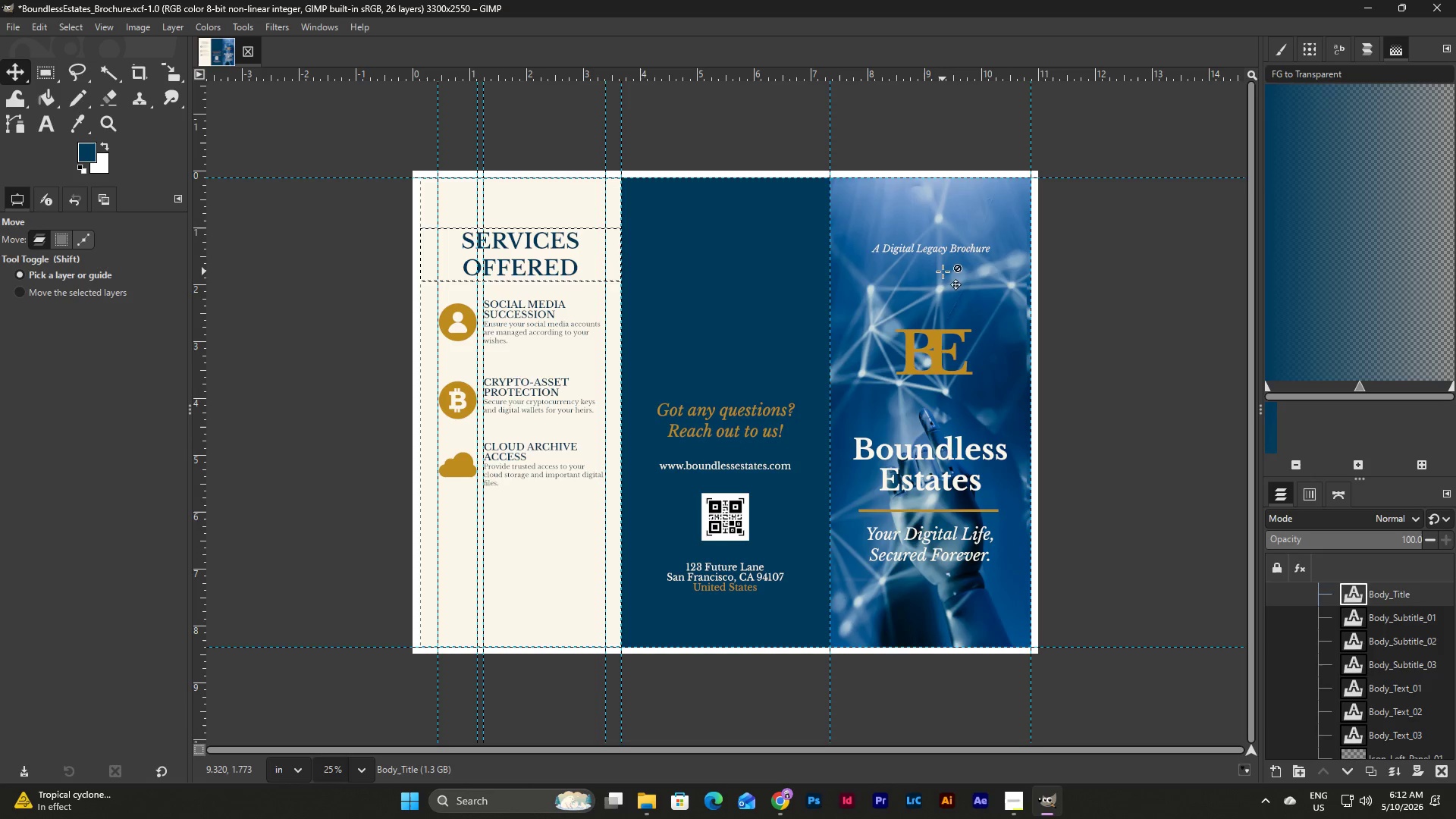 
left_click_drag(start_coordinate=[510, 80], to_coordinate=[519, 242])
 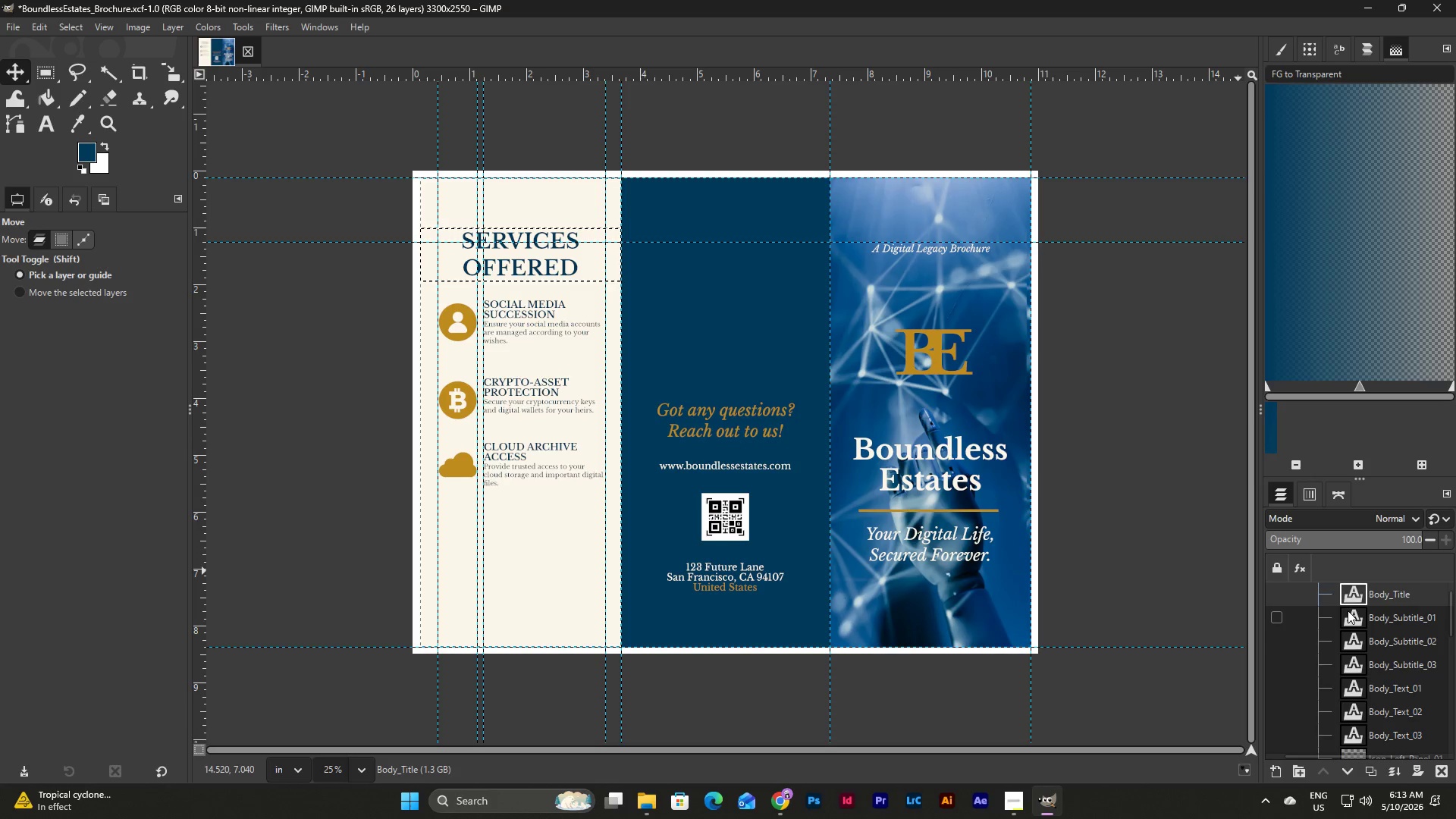 
left_click([1384, 596])
 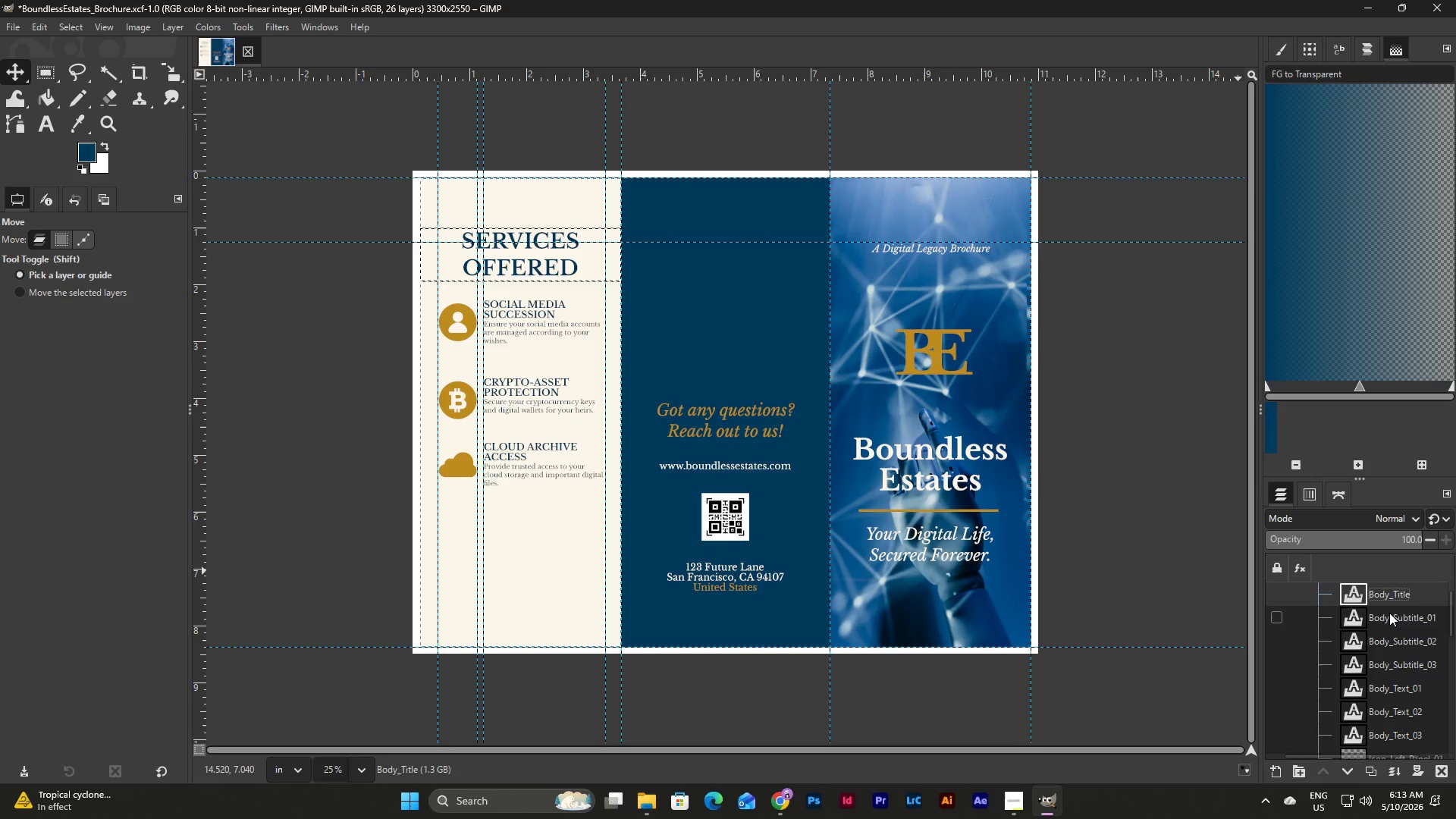 
hold_key(key=ShiftLeft, duration=3.08)
left_click([1394, 623])
 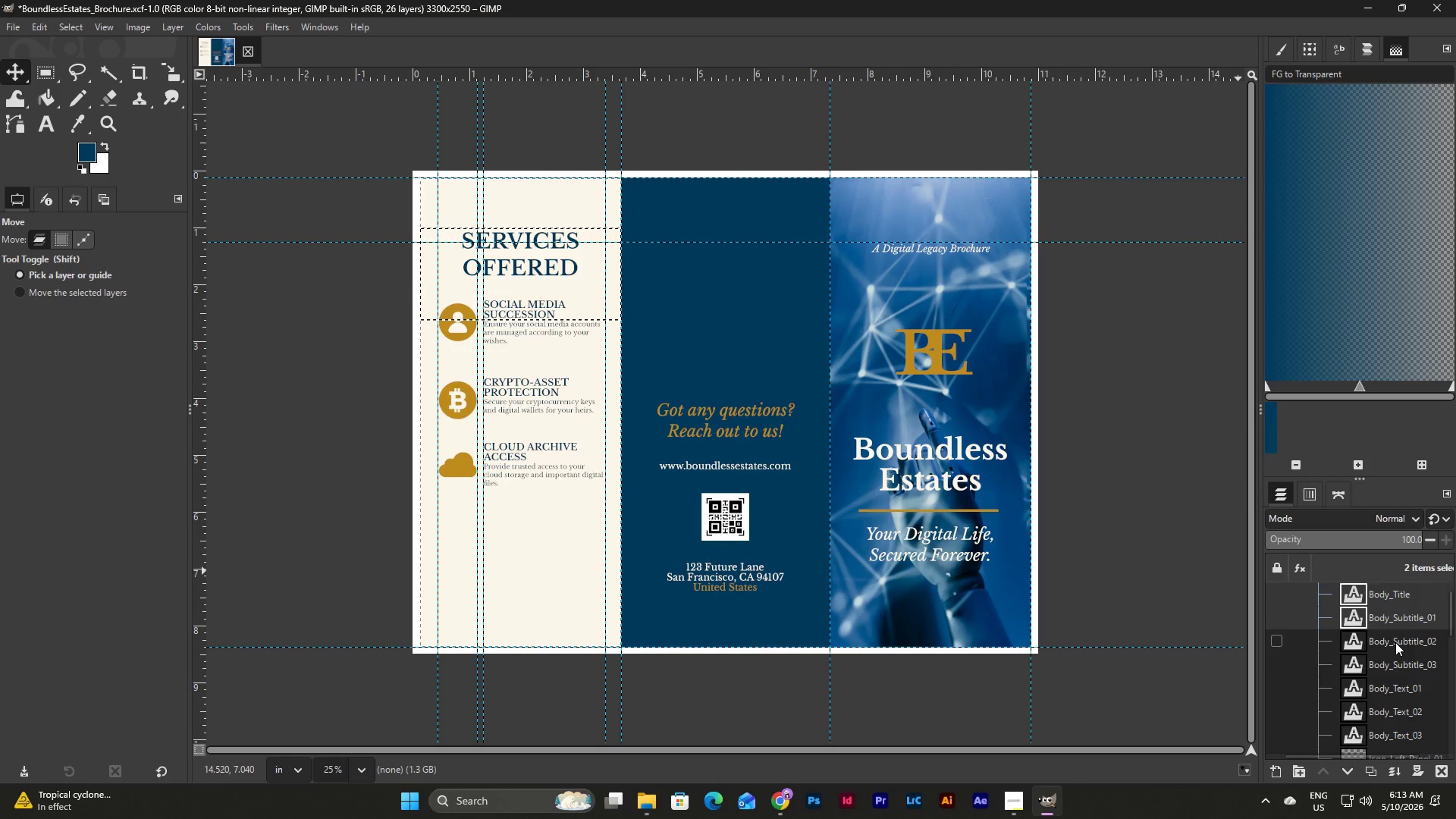 
left_click([1395, 642])
 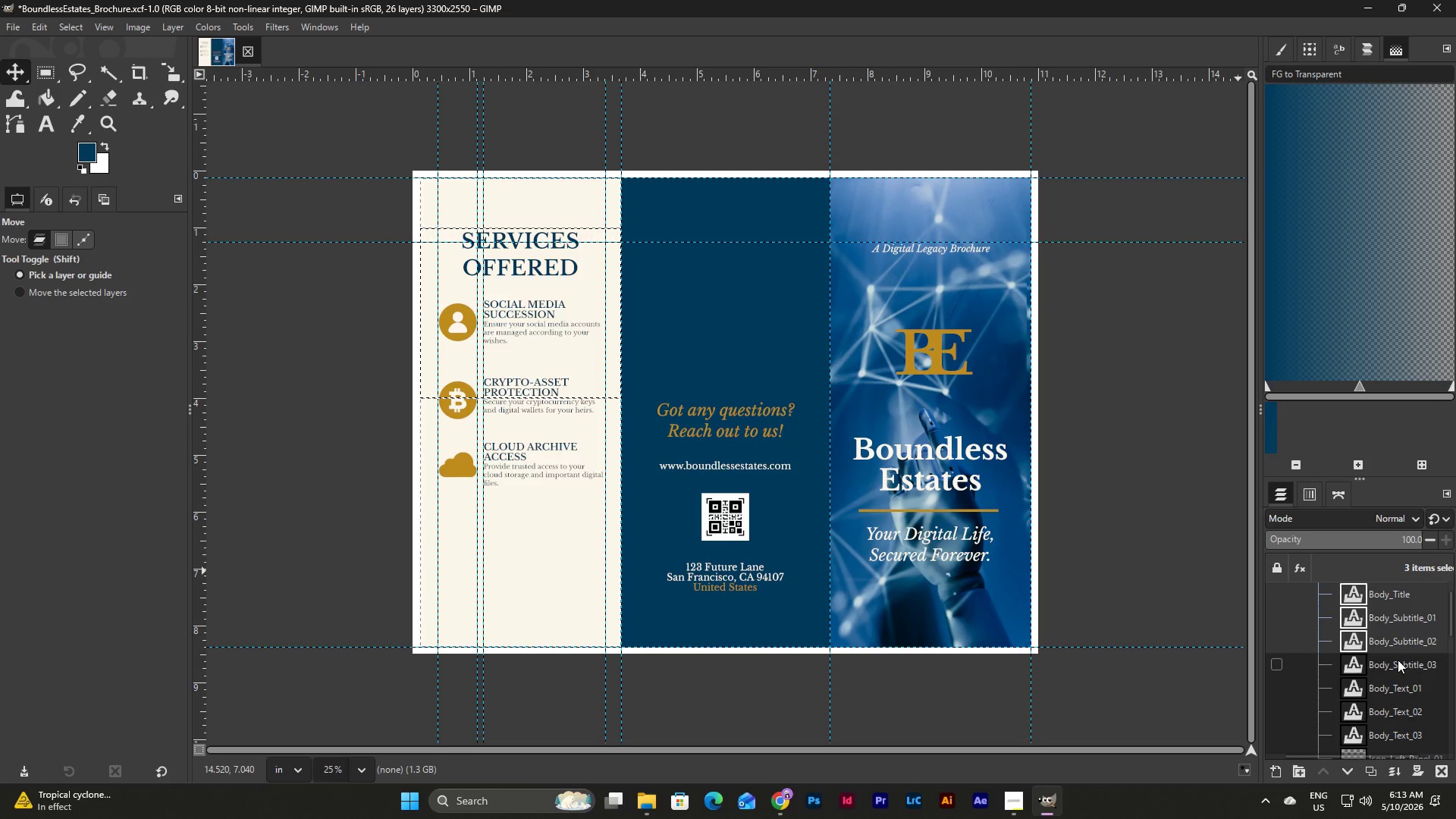 
left_click([1398, 660])
 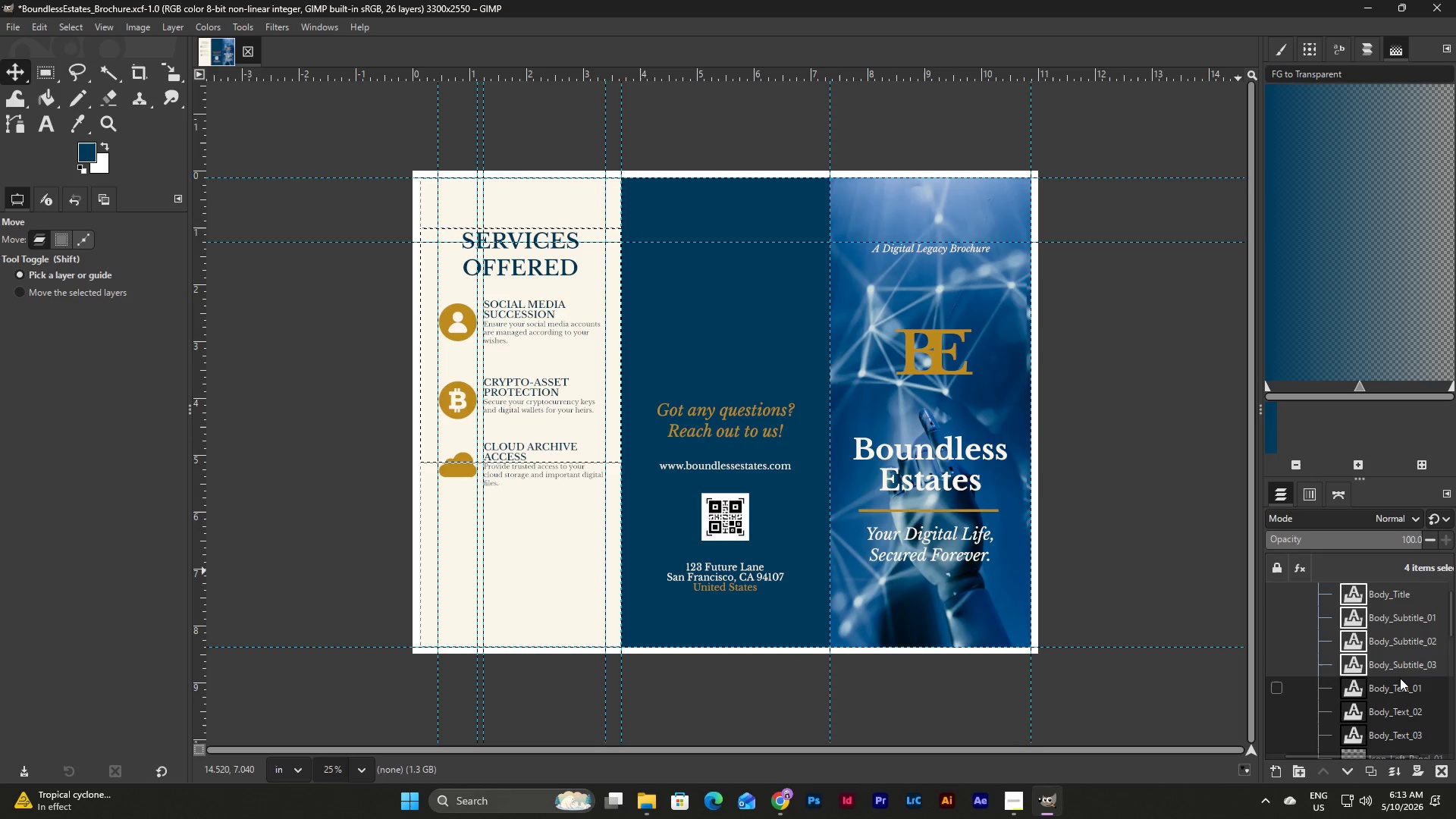 
left_click([1400, 682])
 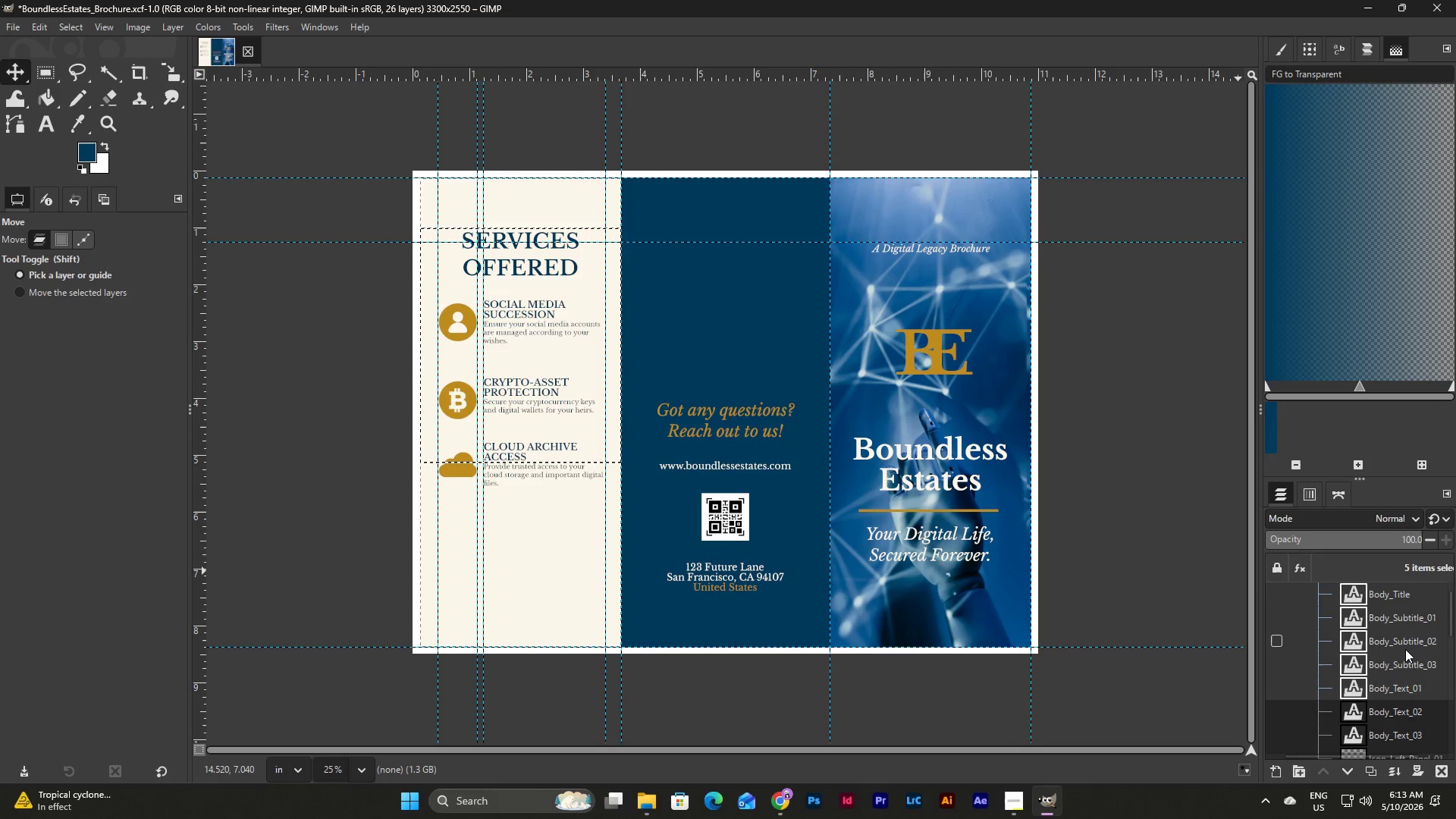 
hold_key(key=ShiftLeft, duration=2.47)
 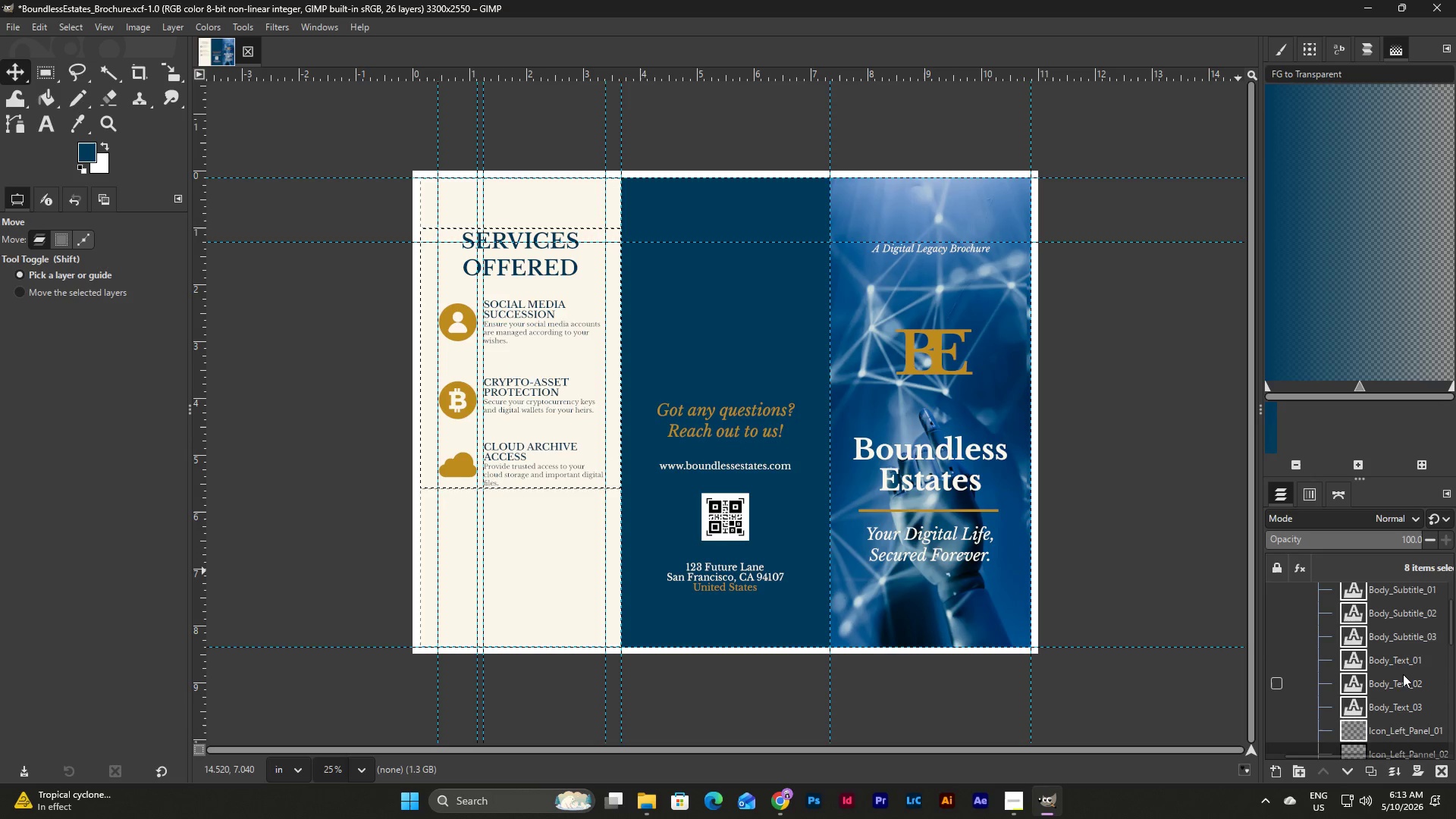 
scroll: coordinate [1405, 649], scroll_direction: down, amount: 1.0
 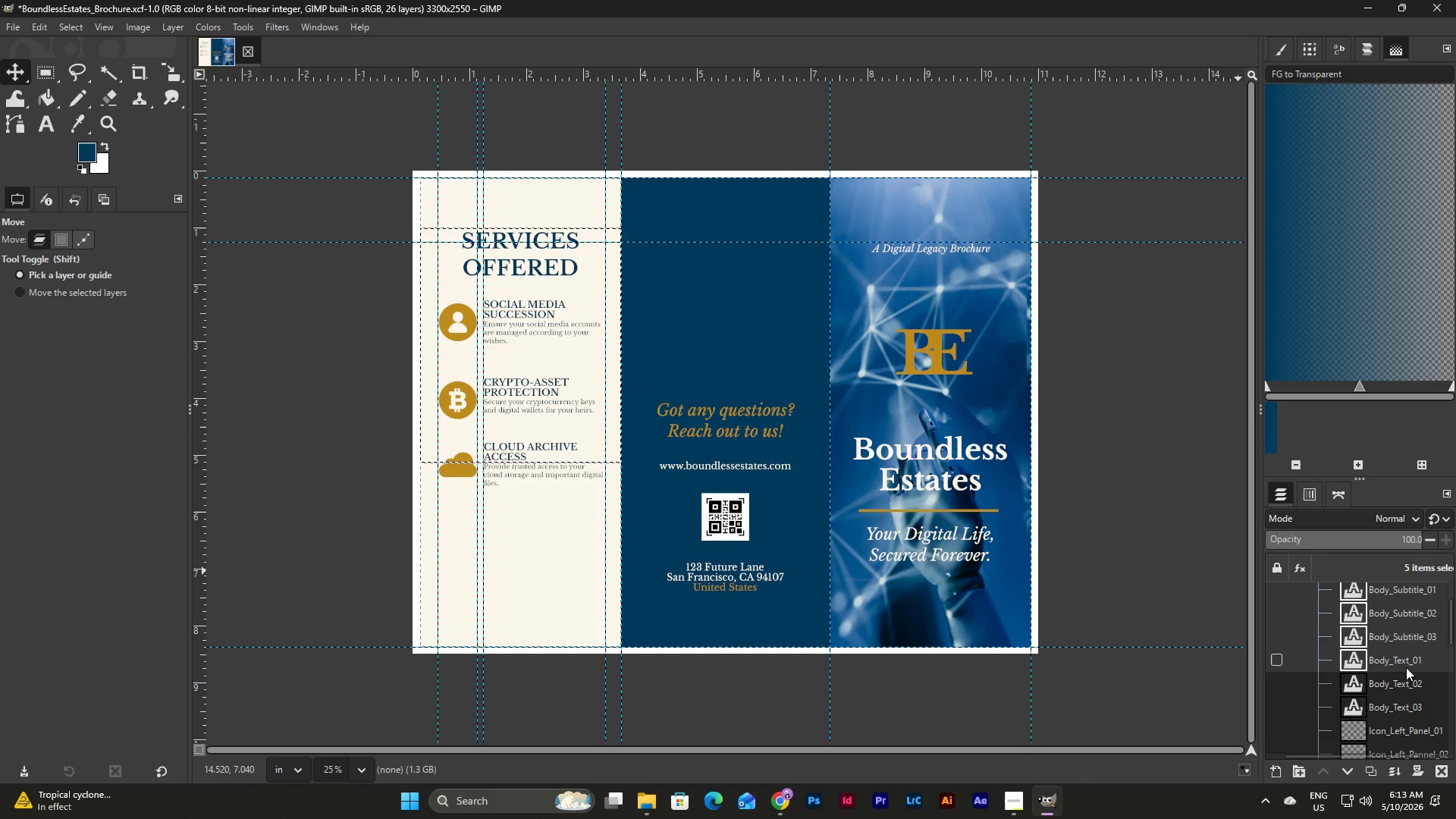 
left_click([1405, 681])
 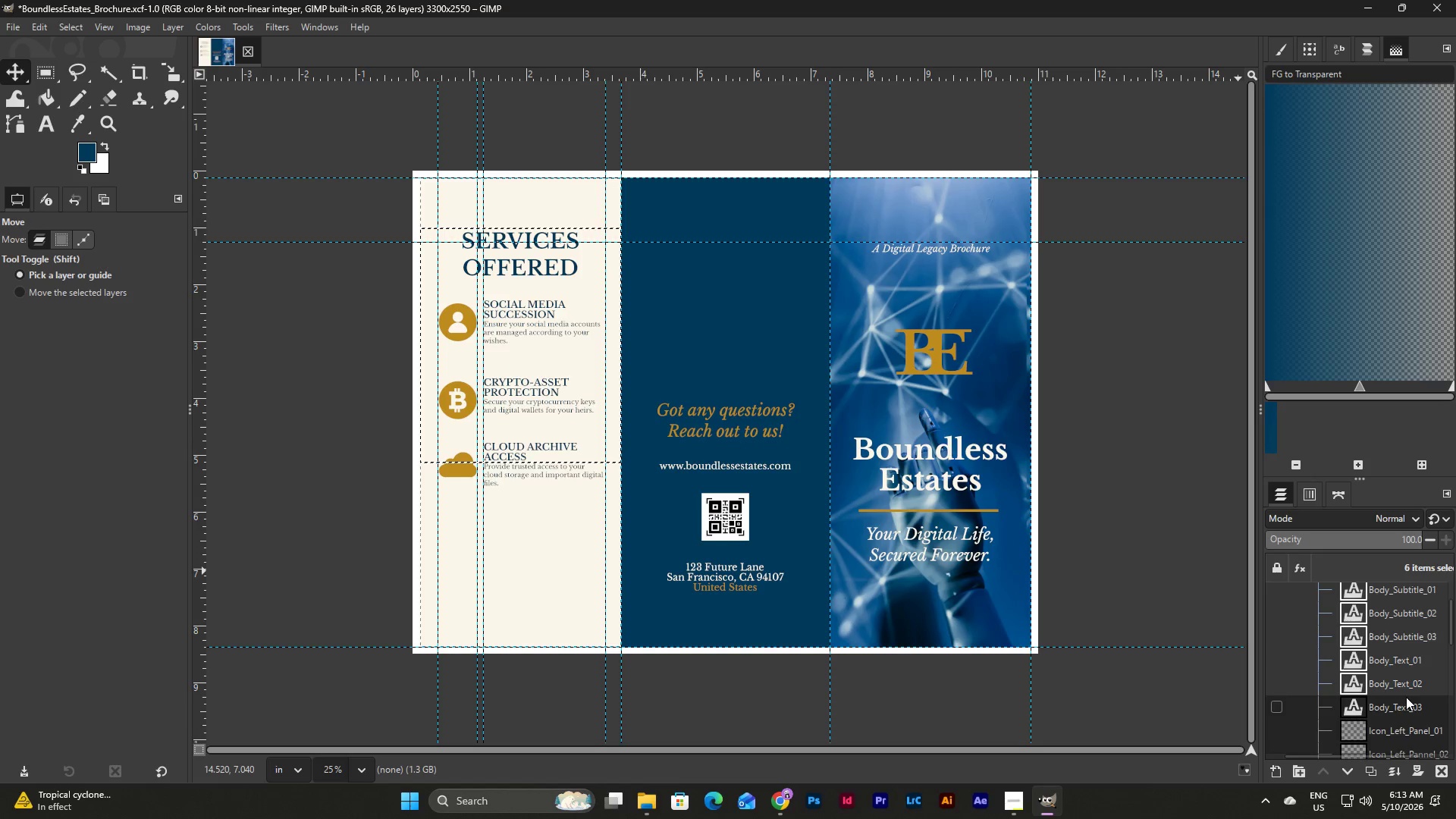 
left_click([1406, 704])